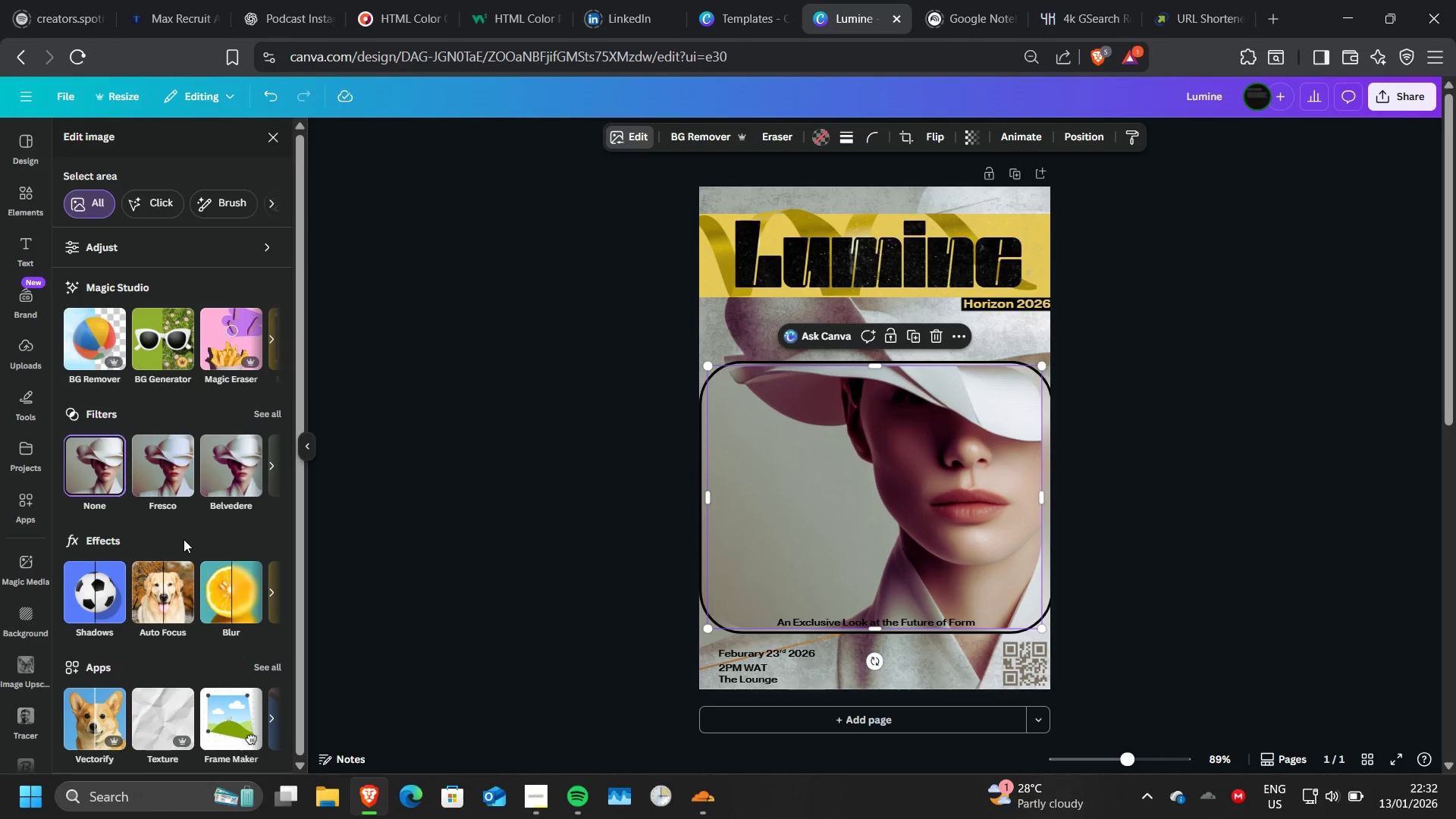 
scroll: coordinate [137, 634], scroll_direction: none, amount: 0.0
 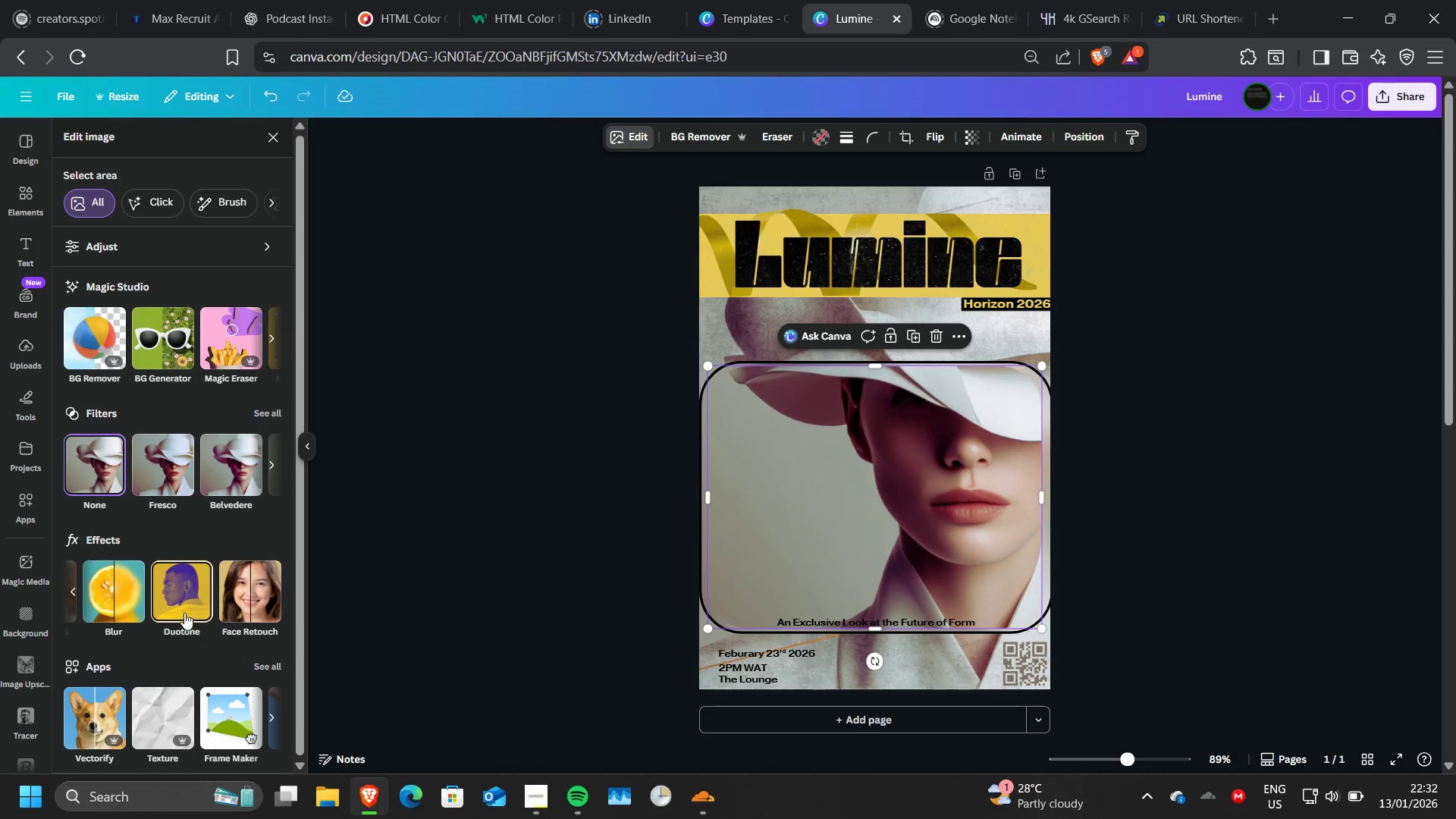 
scroll: coordinate [185, 664], scroll_direction: down, amount: 1.0
 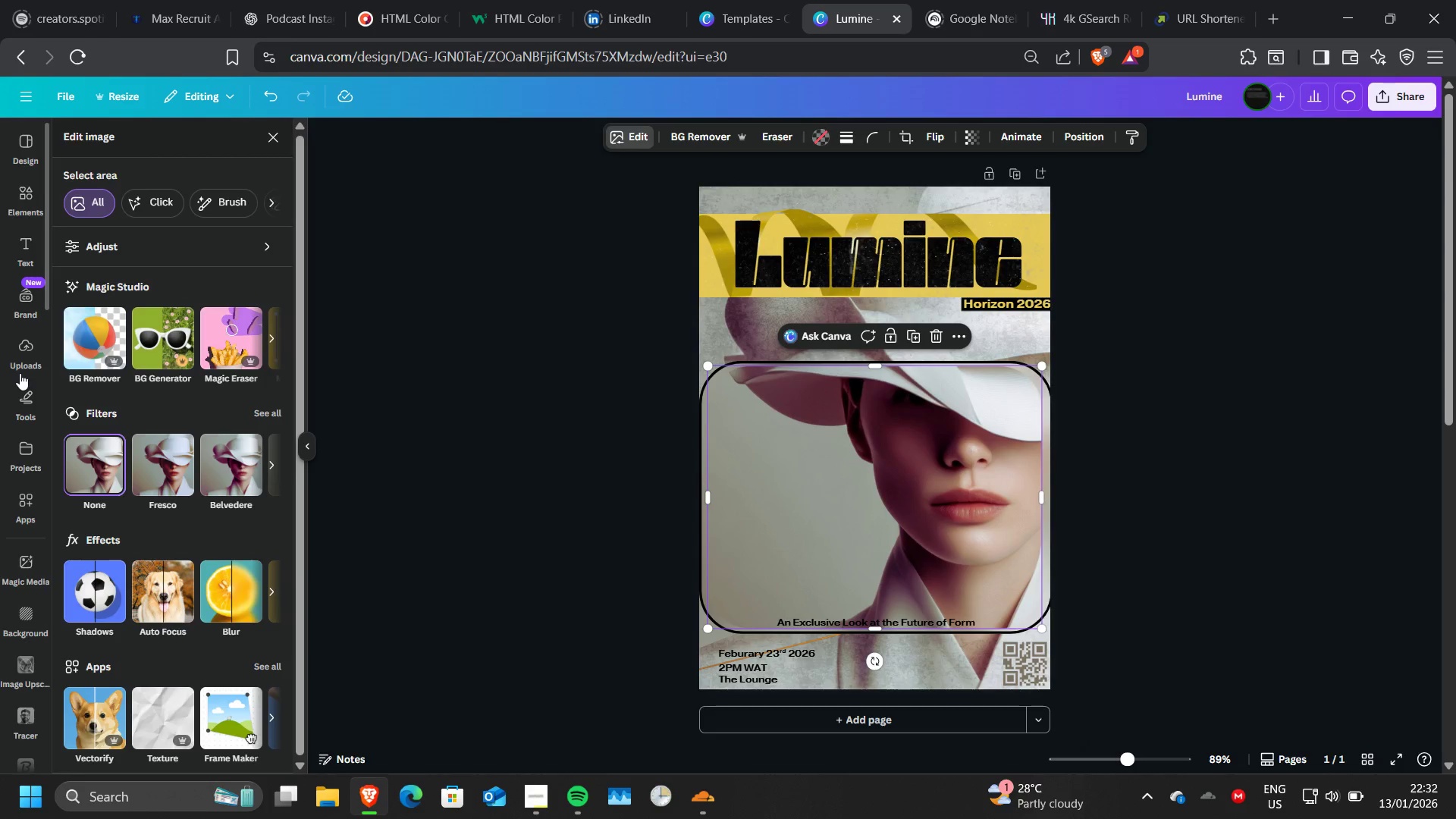 
wait(6.49)
 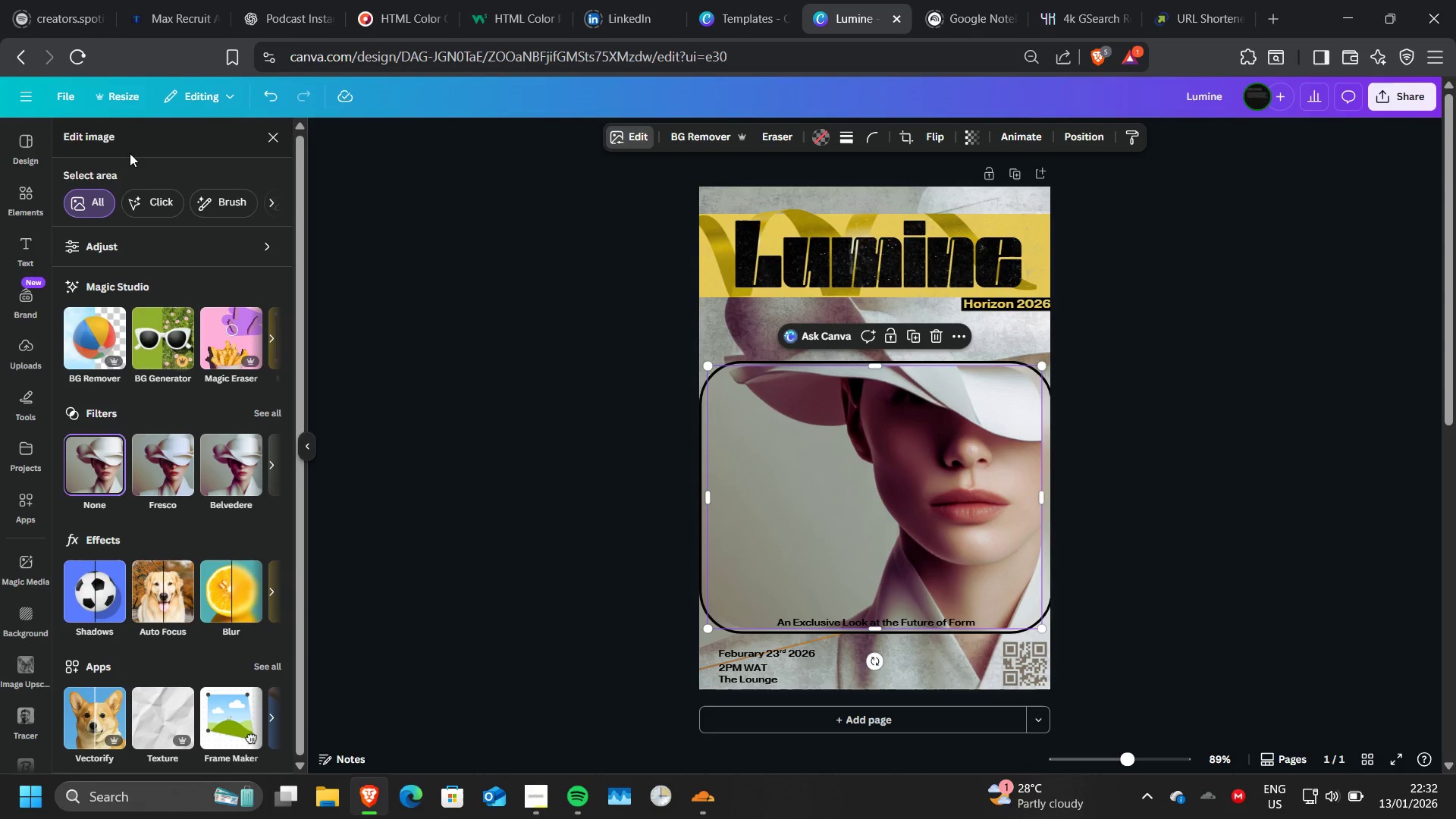 
scroll: coordinate [93, 706], scroll_direction: down, amount: 3.0
 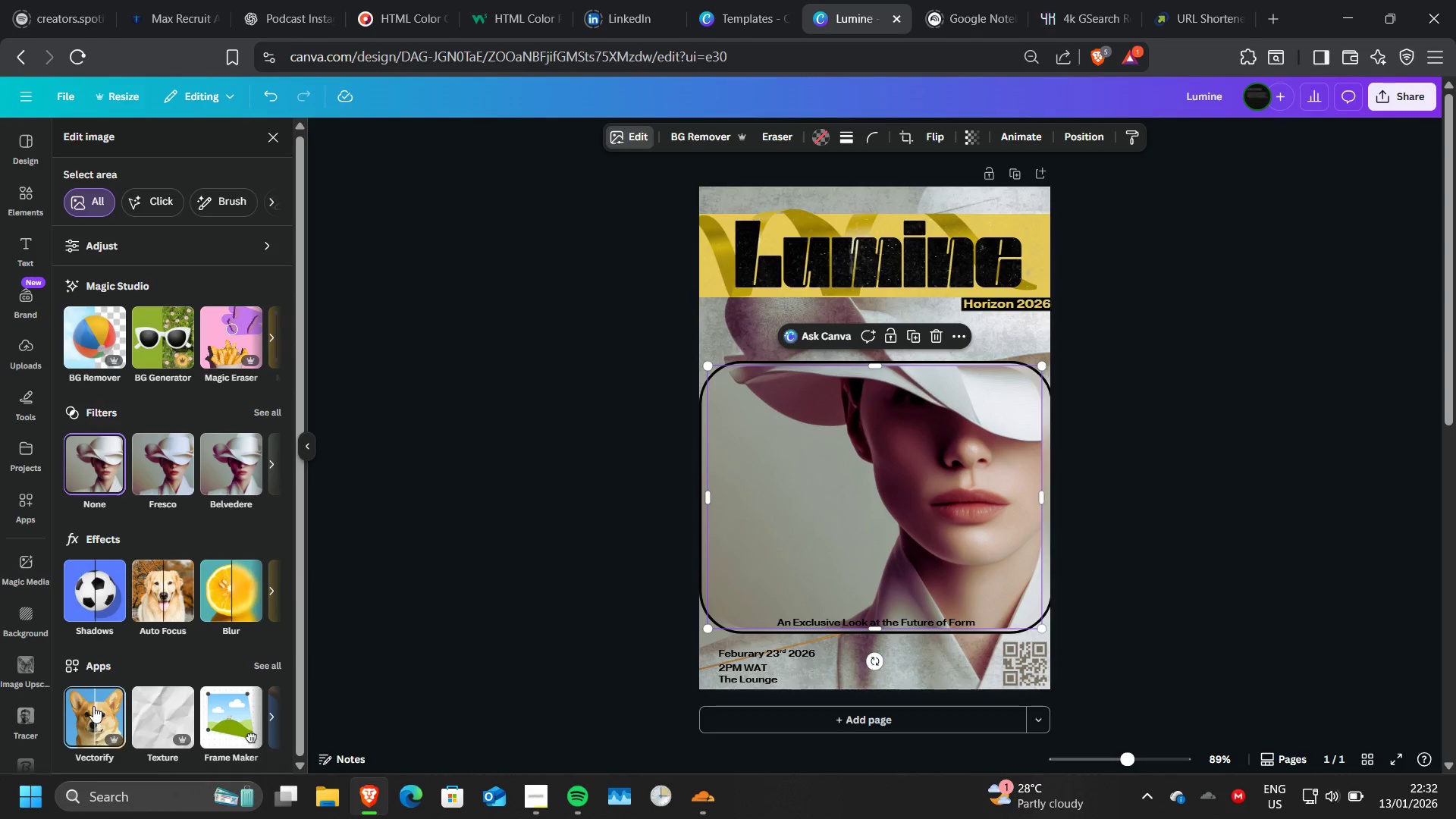 
mouse_move([215, 686])
 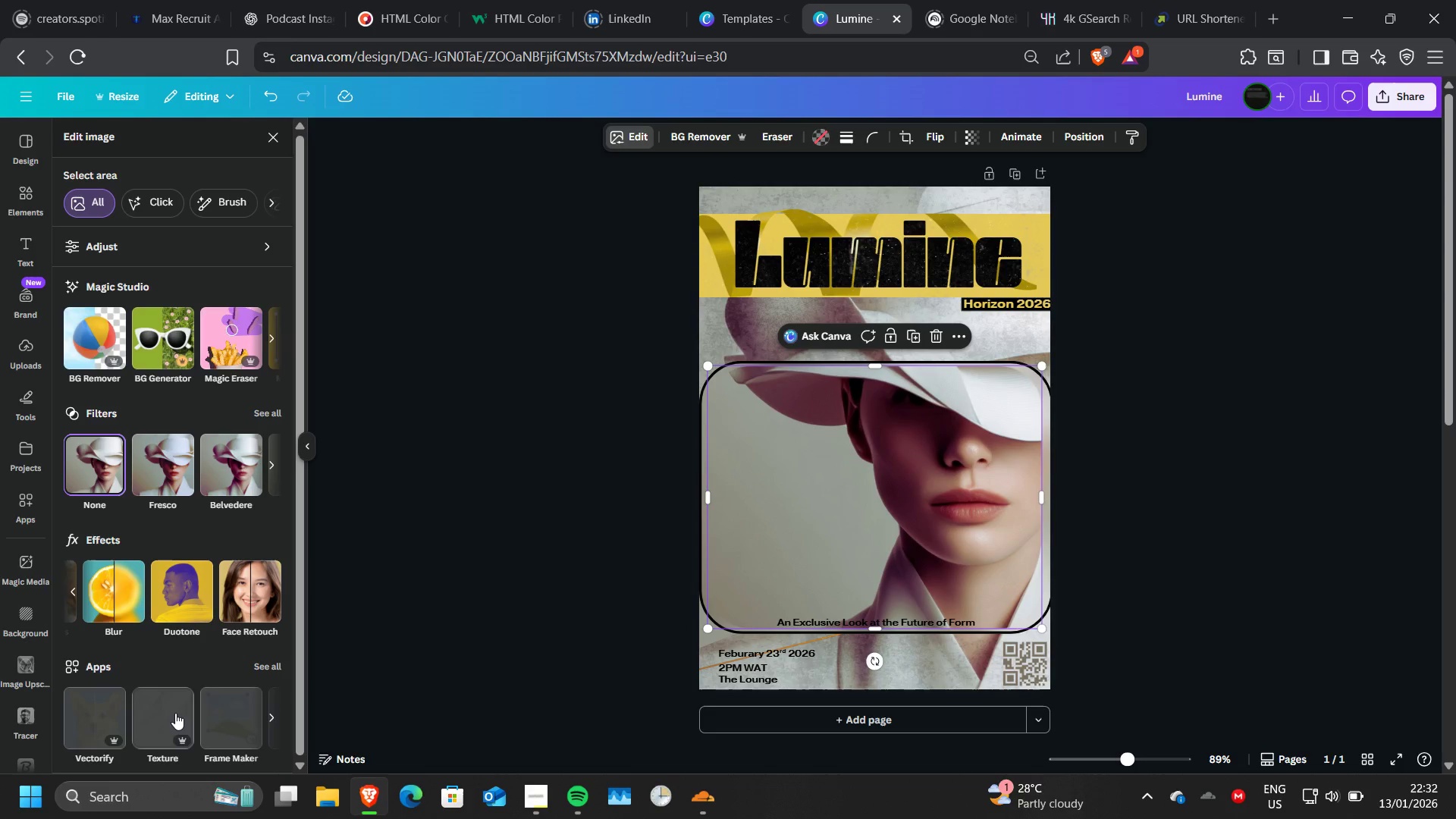 
wait(5.5)
 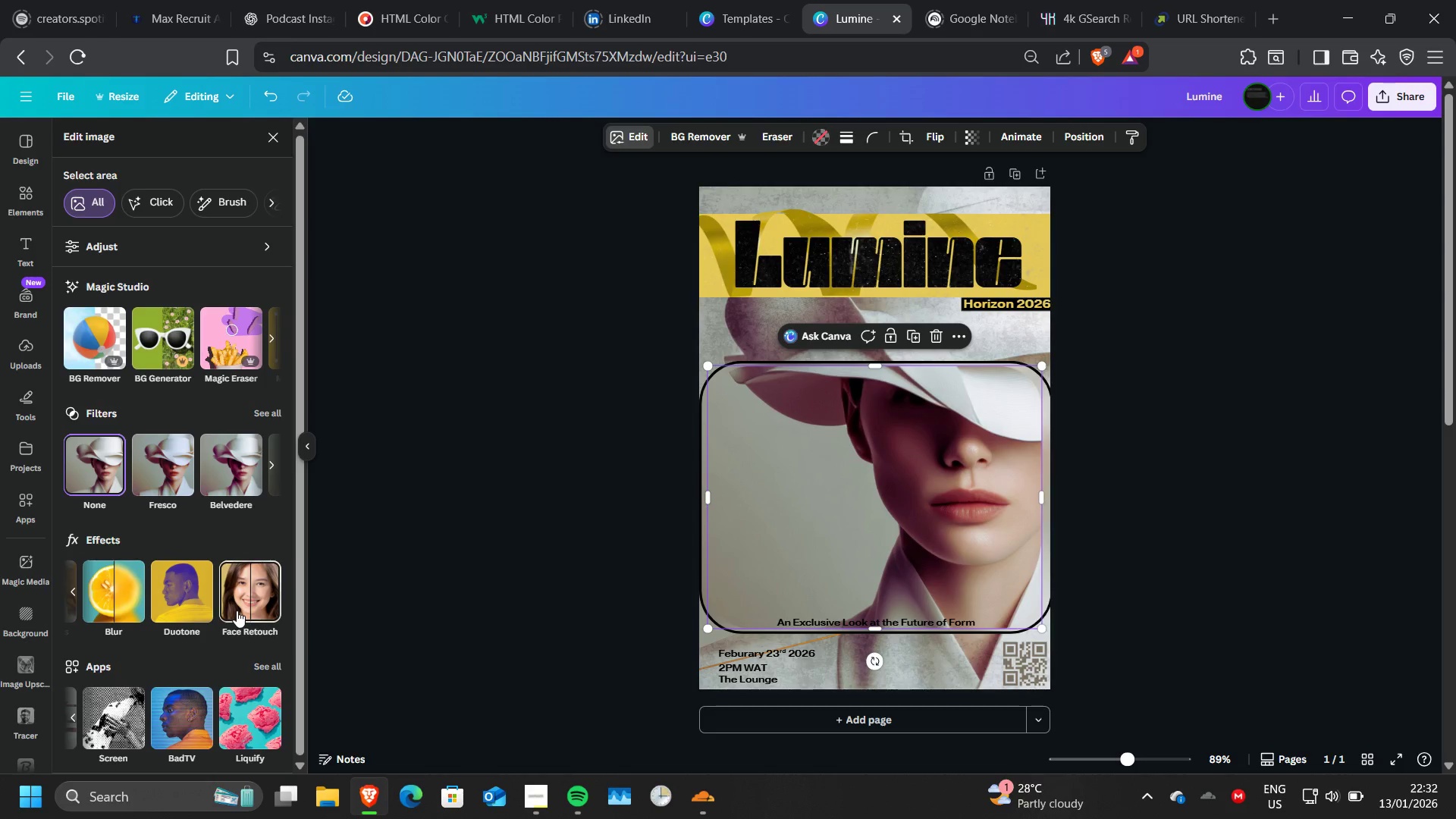 
scroll: coordinate [167, 502], scroll_direction: none, amount: 0.0
 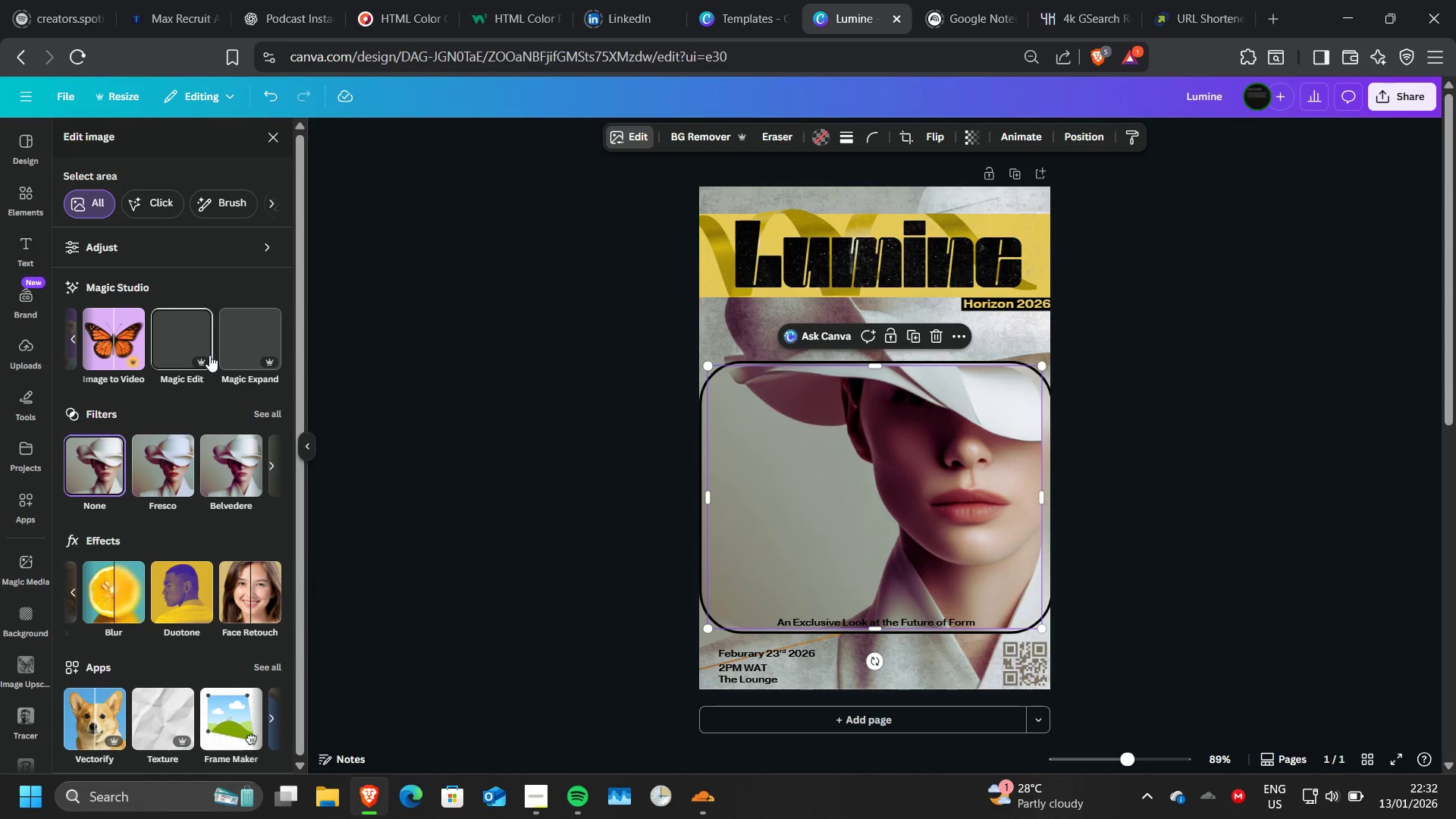 
mouse_move([309, 473])
 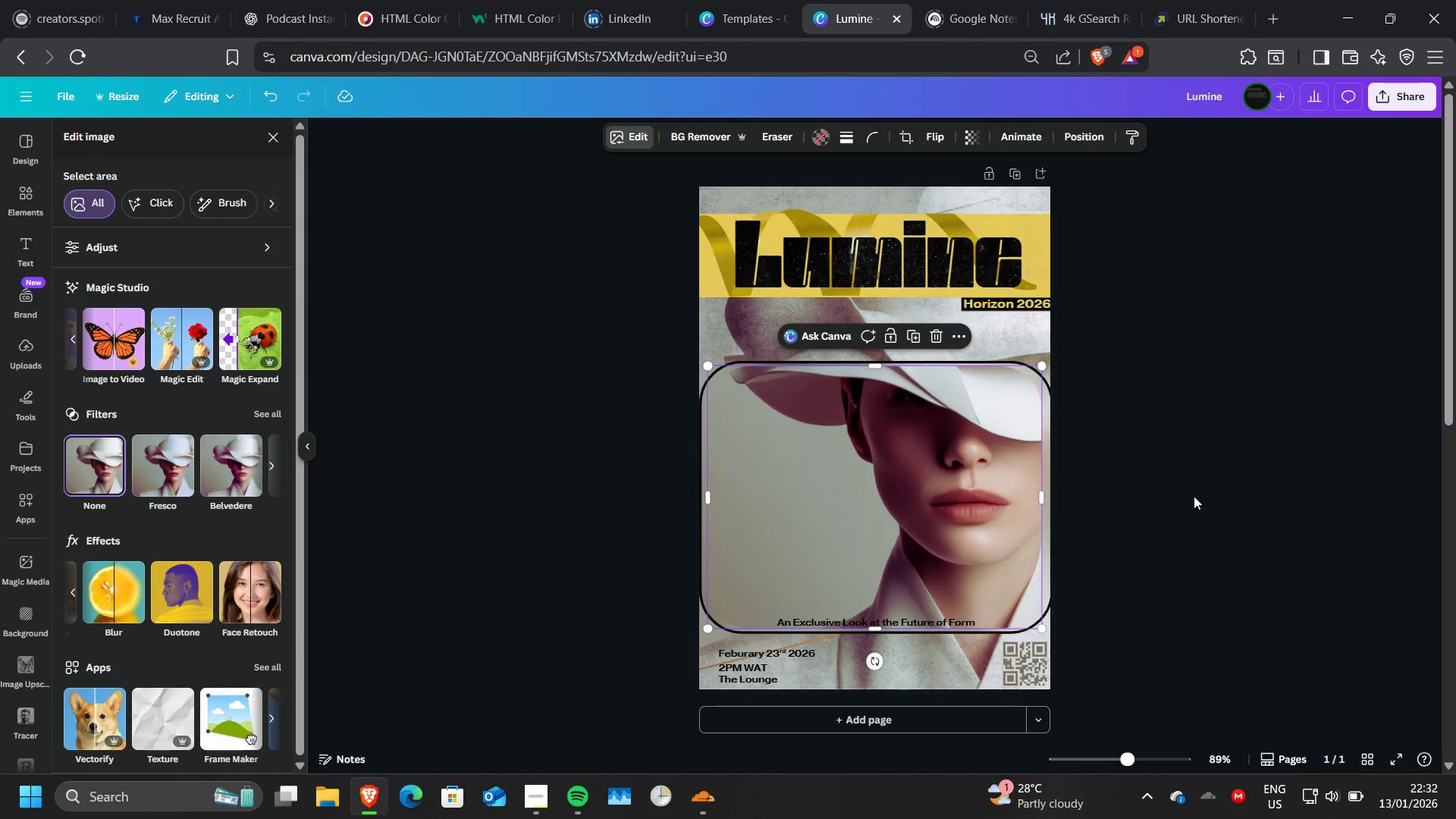 
double_click([1194, 496])
 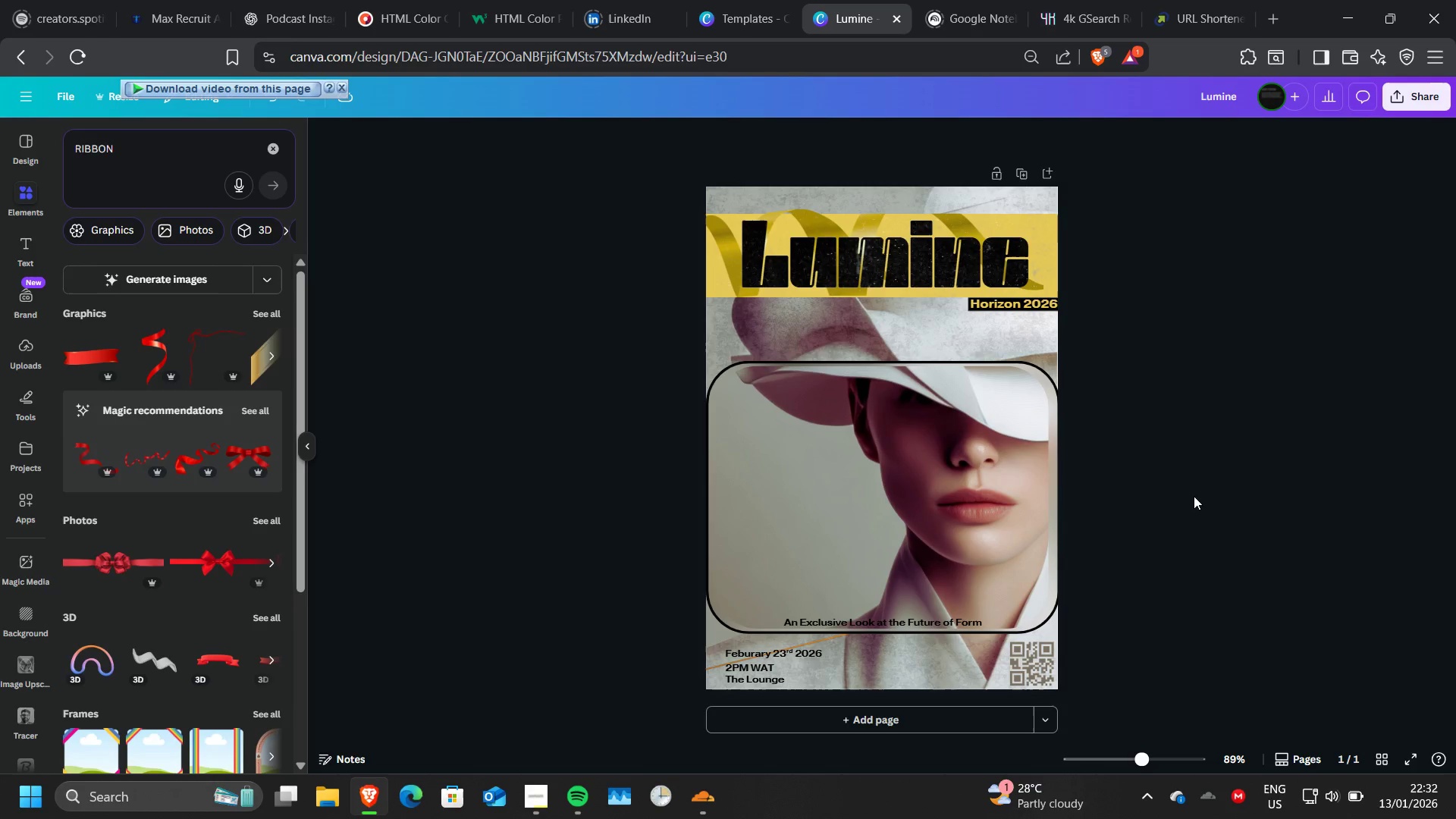 
wait(8.61)
 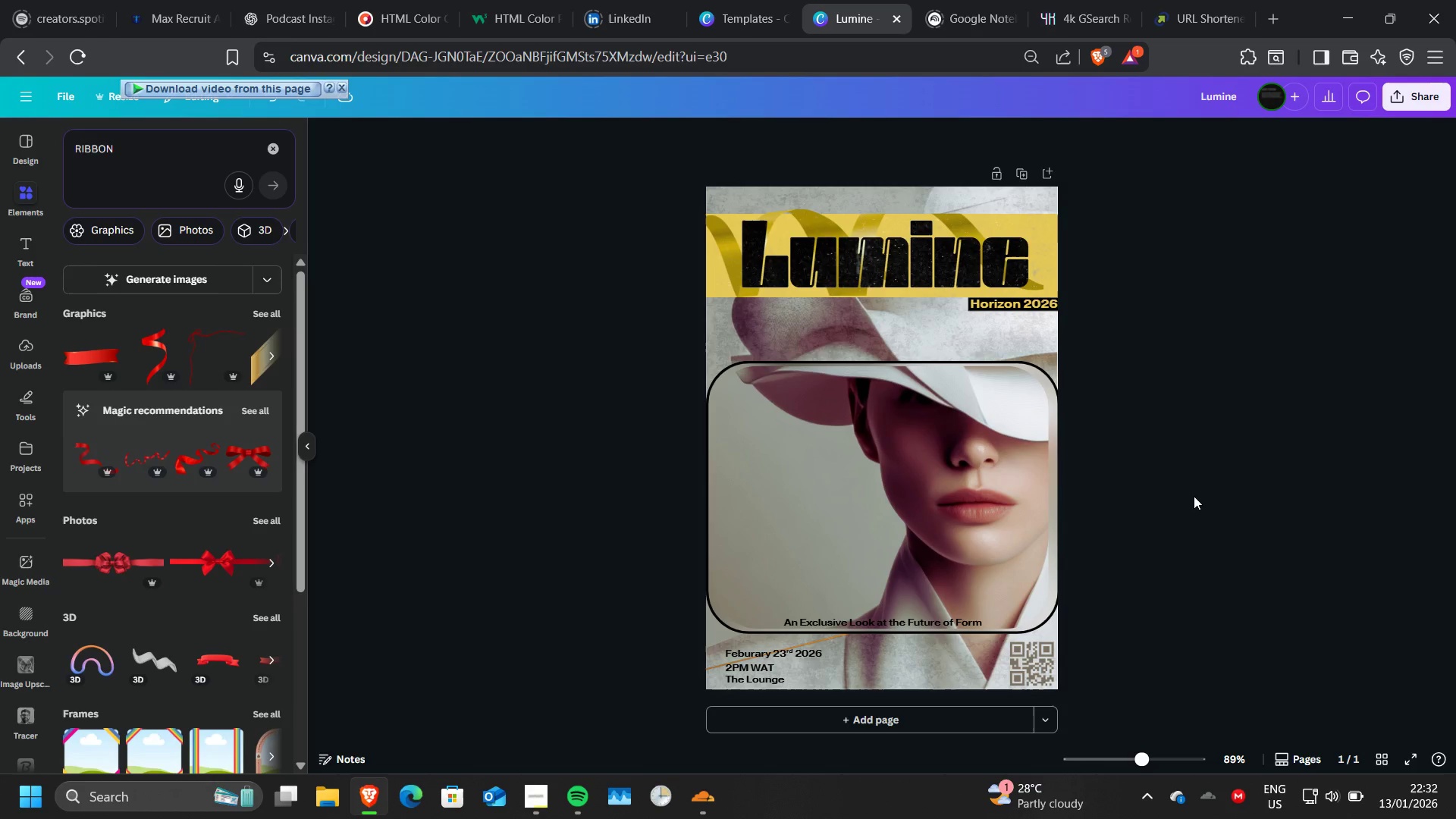 
left_click([1431, 98])
 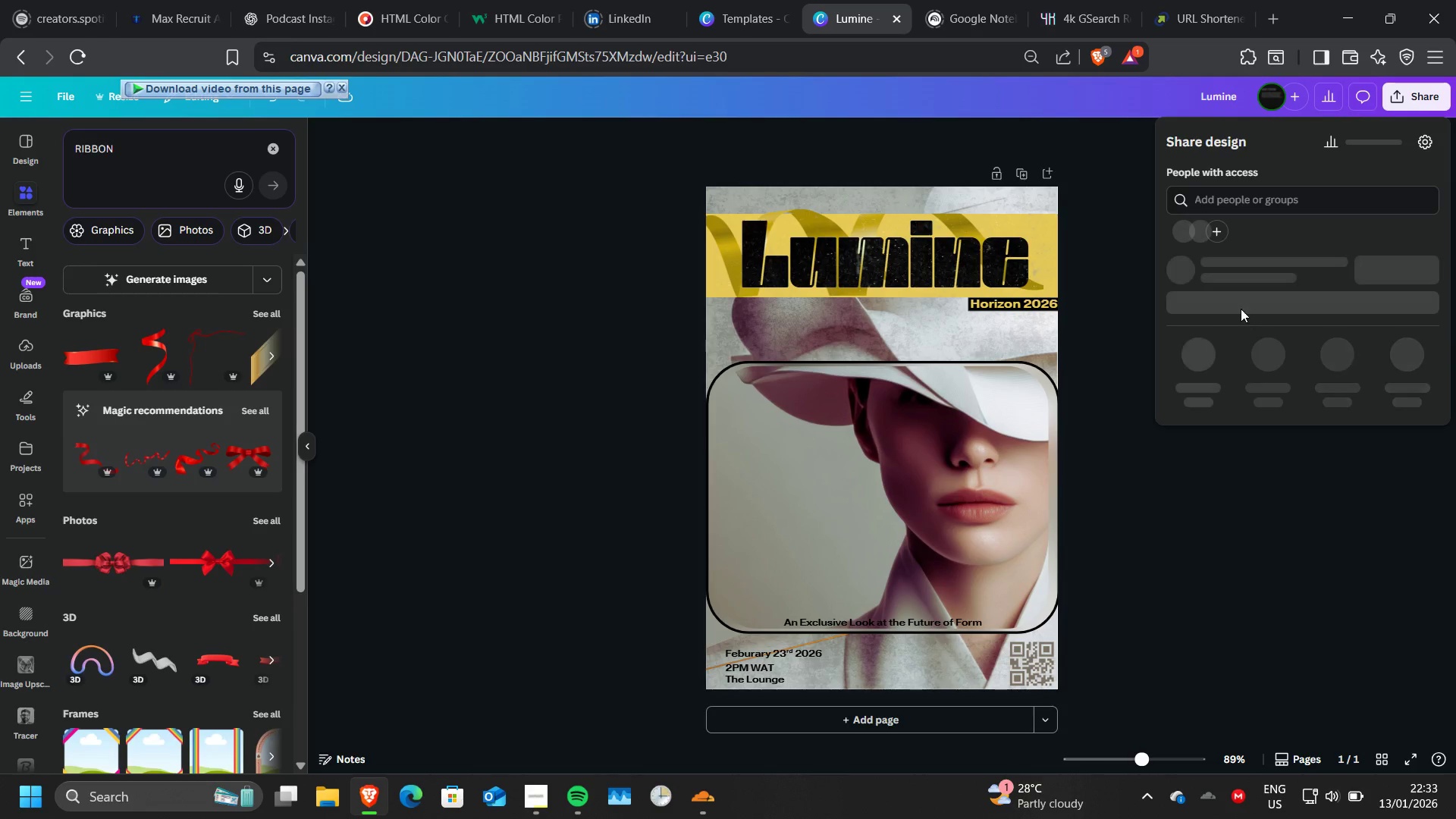 
mouse_move([1228, 330])
 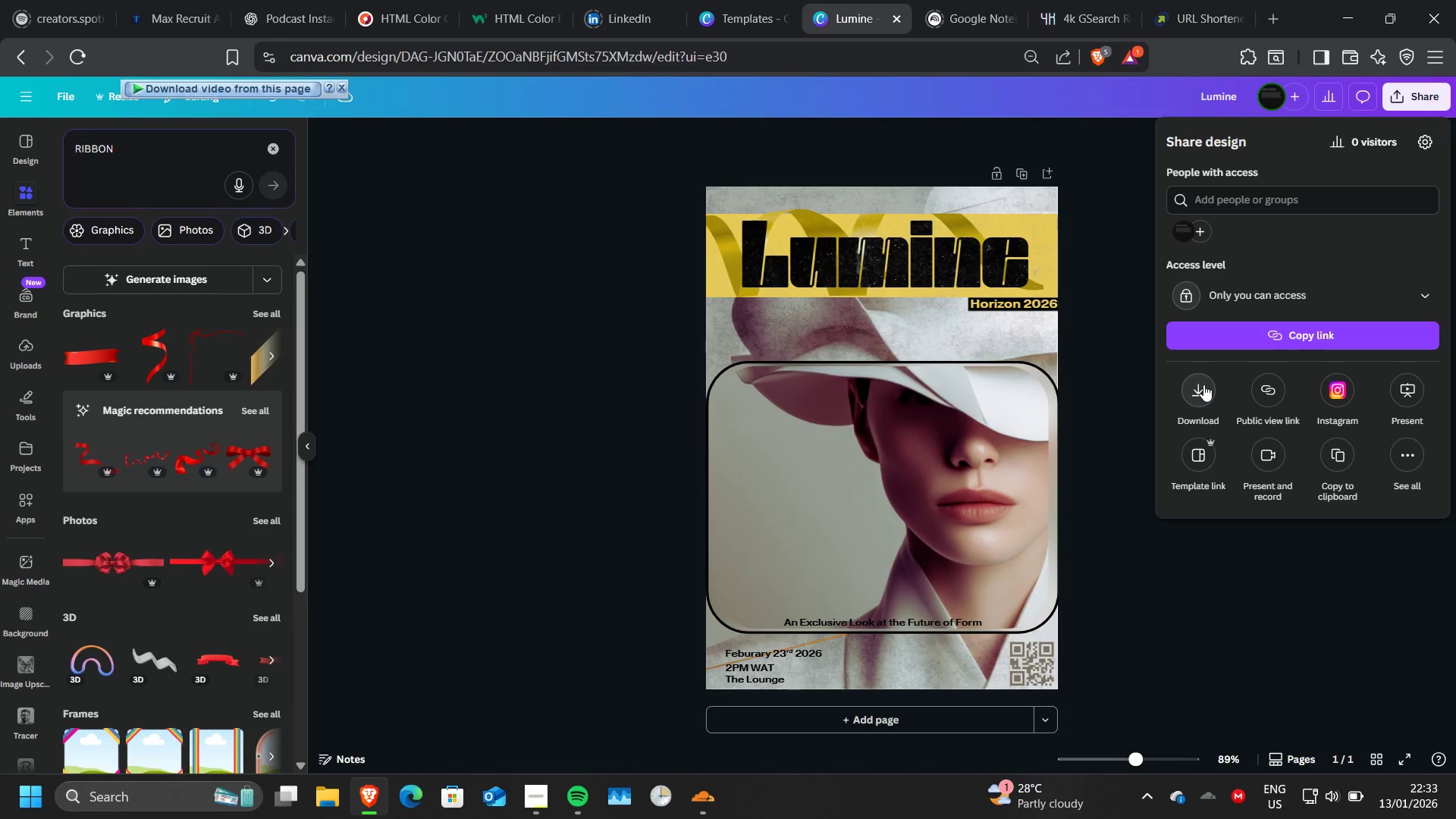 
left_click([1203, 384])
 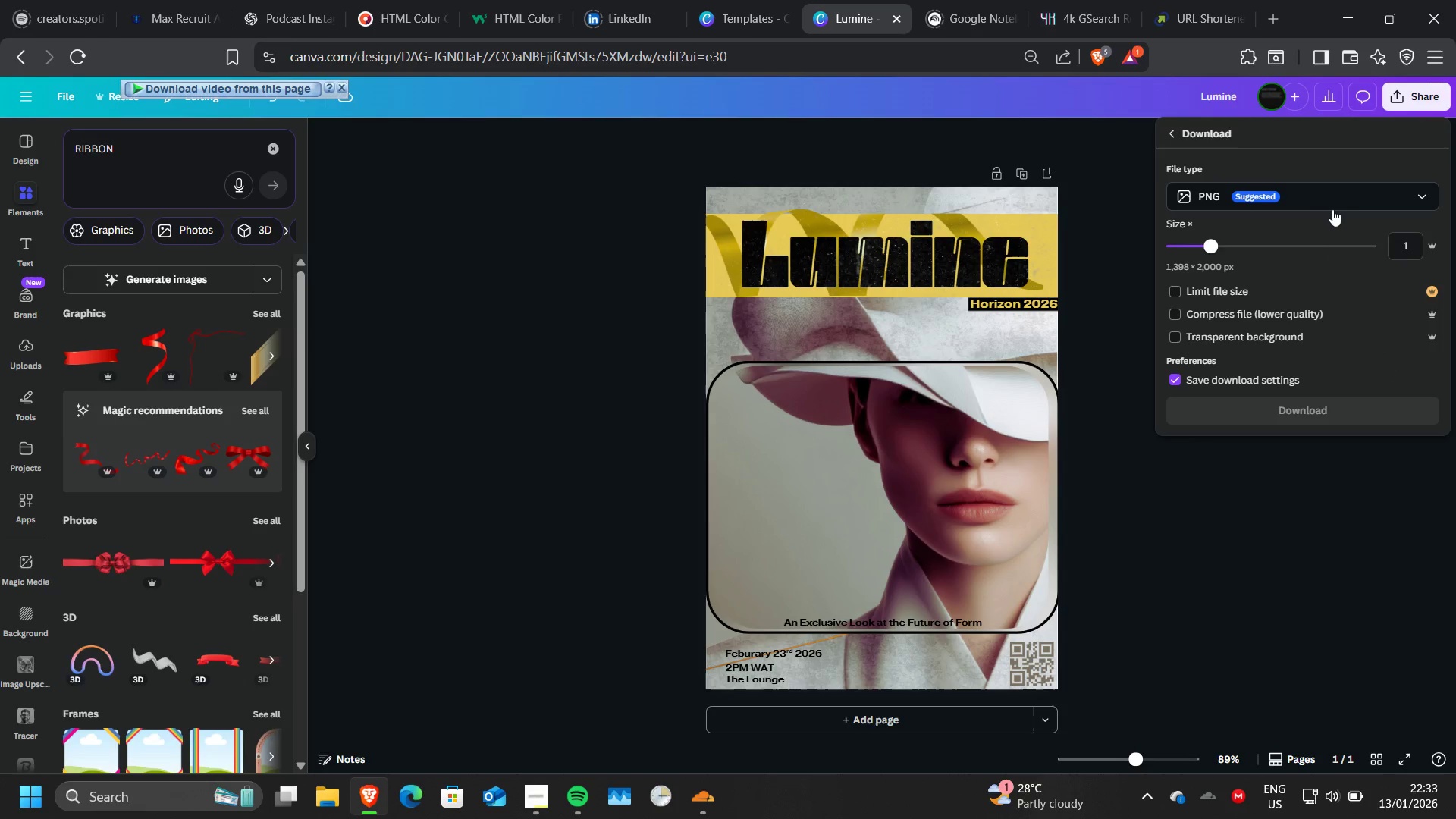 
left_click([1335, 198])
 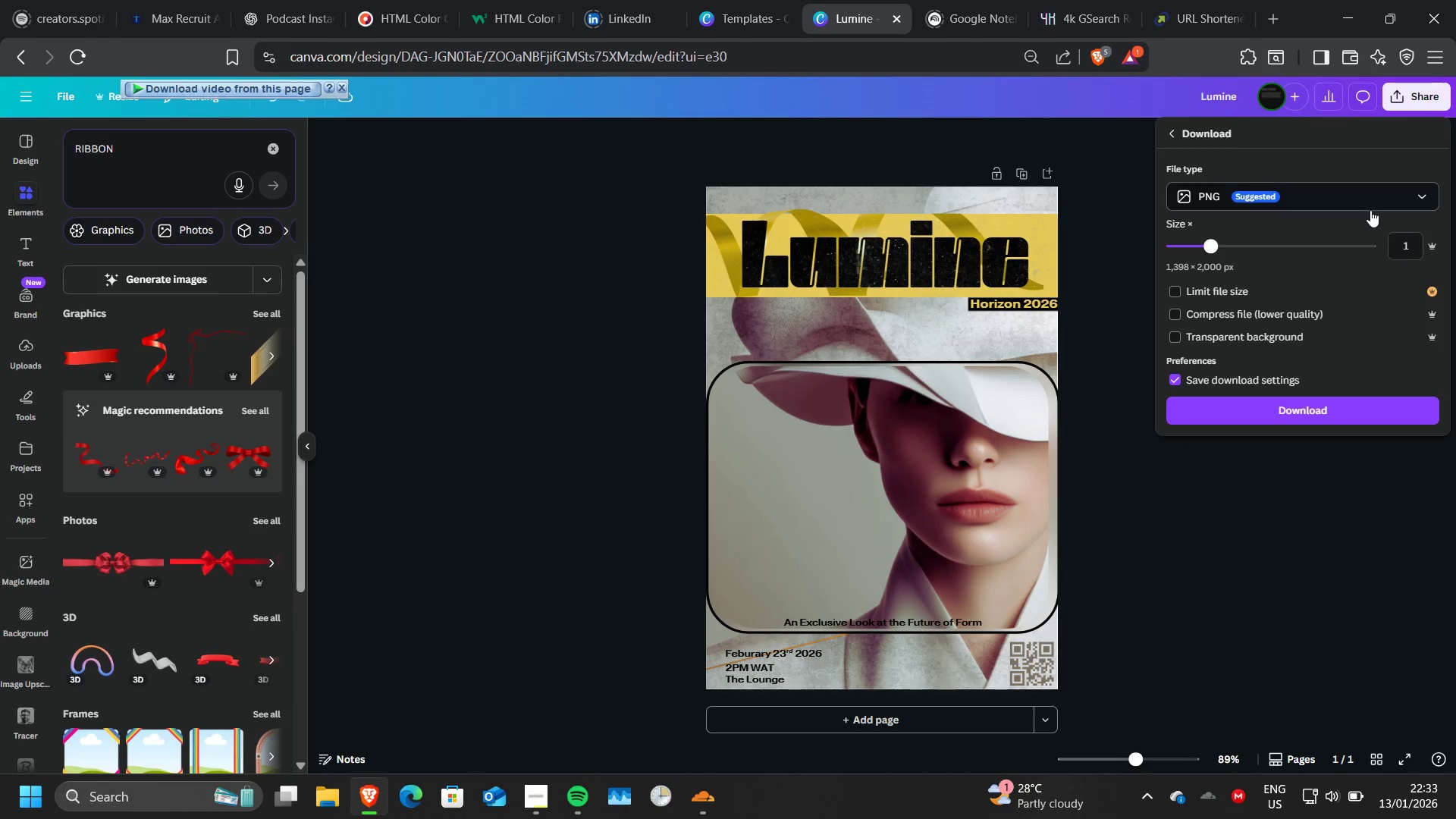 
left_click([1368, 202])
 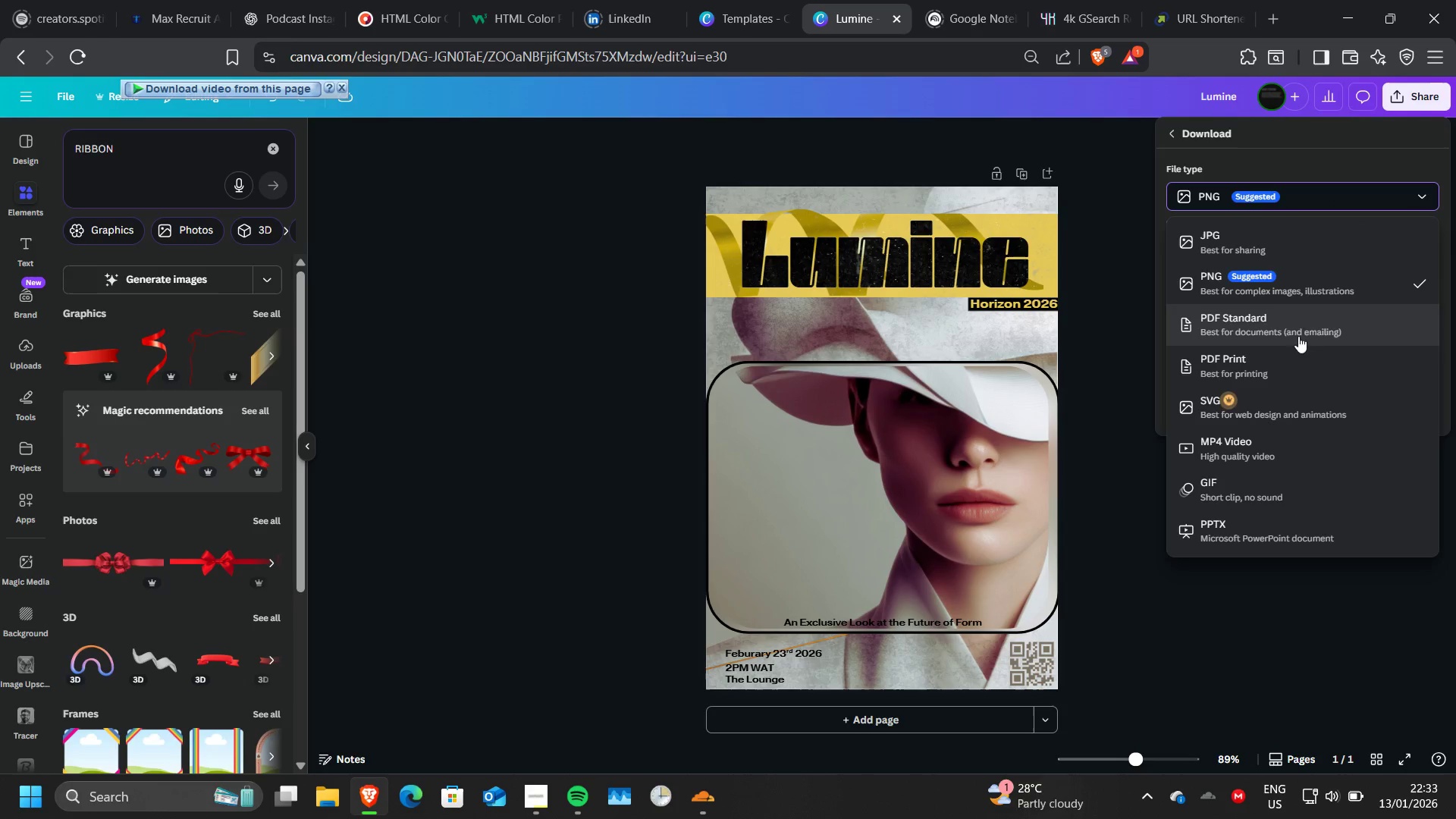 
left_click([1277, 359])
 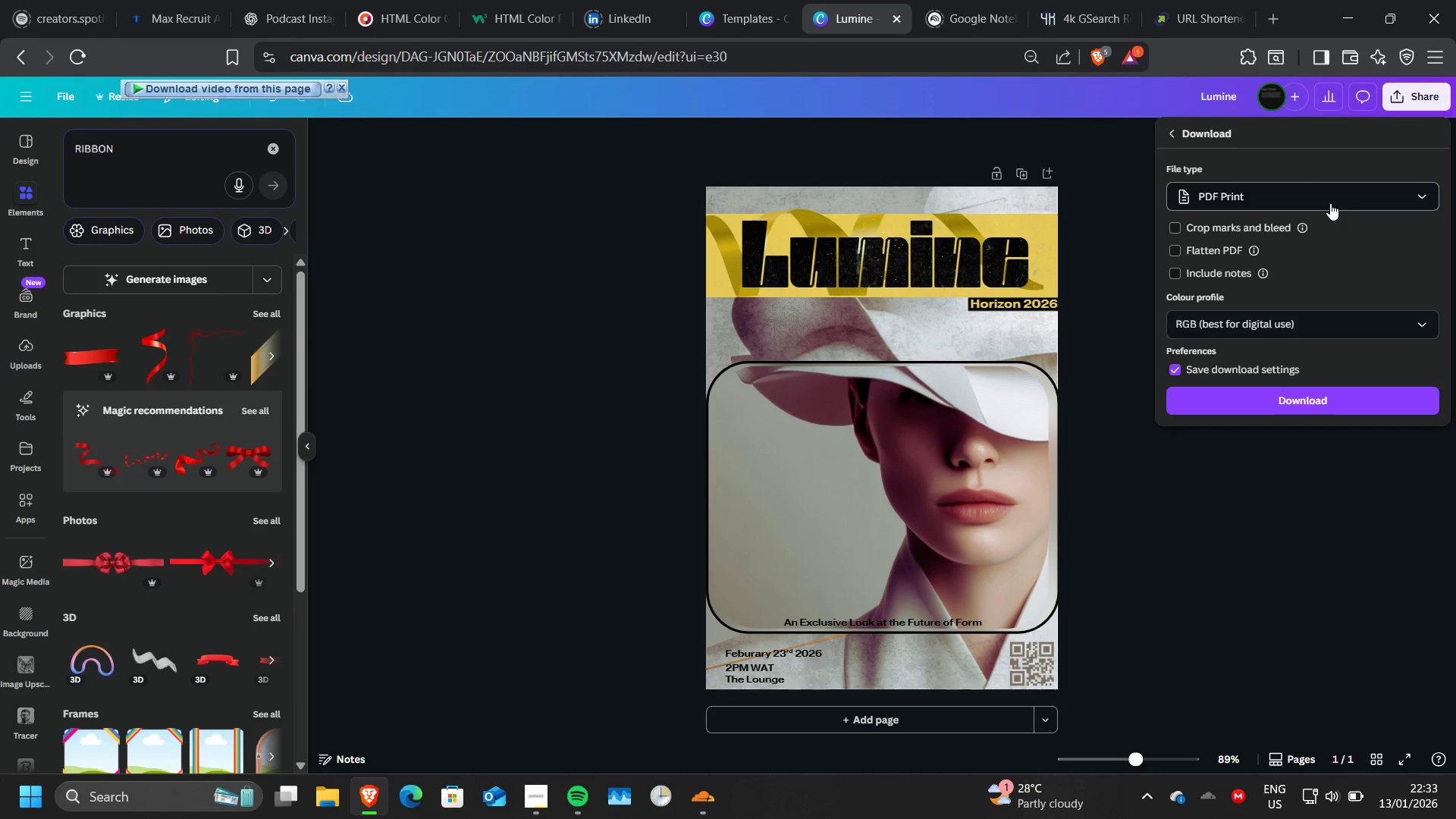 
left_click([1330, 203])
 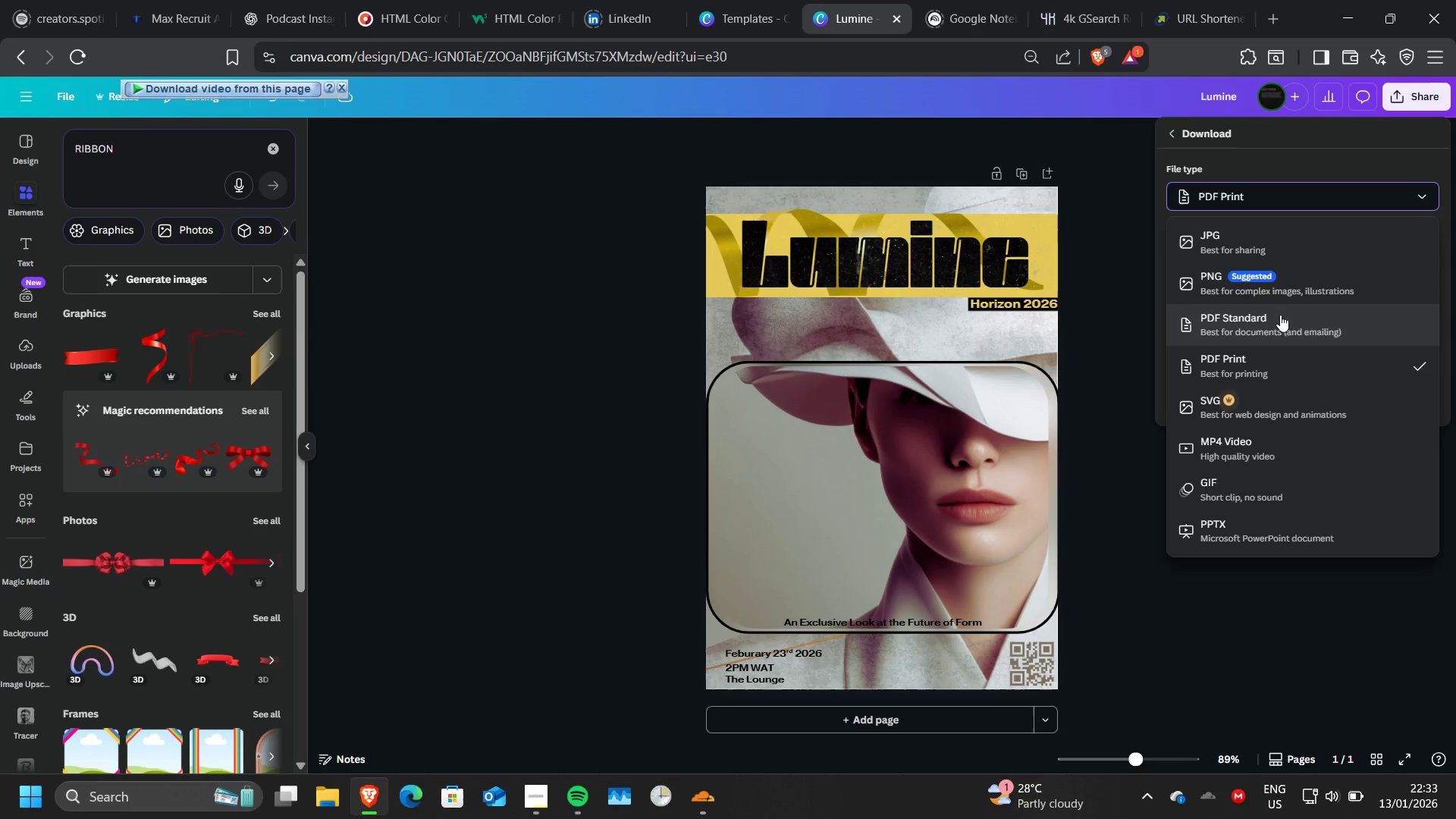 
left_click([1280, 315])
 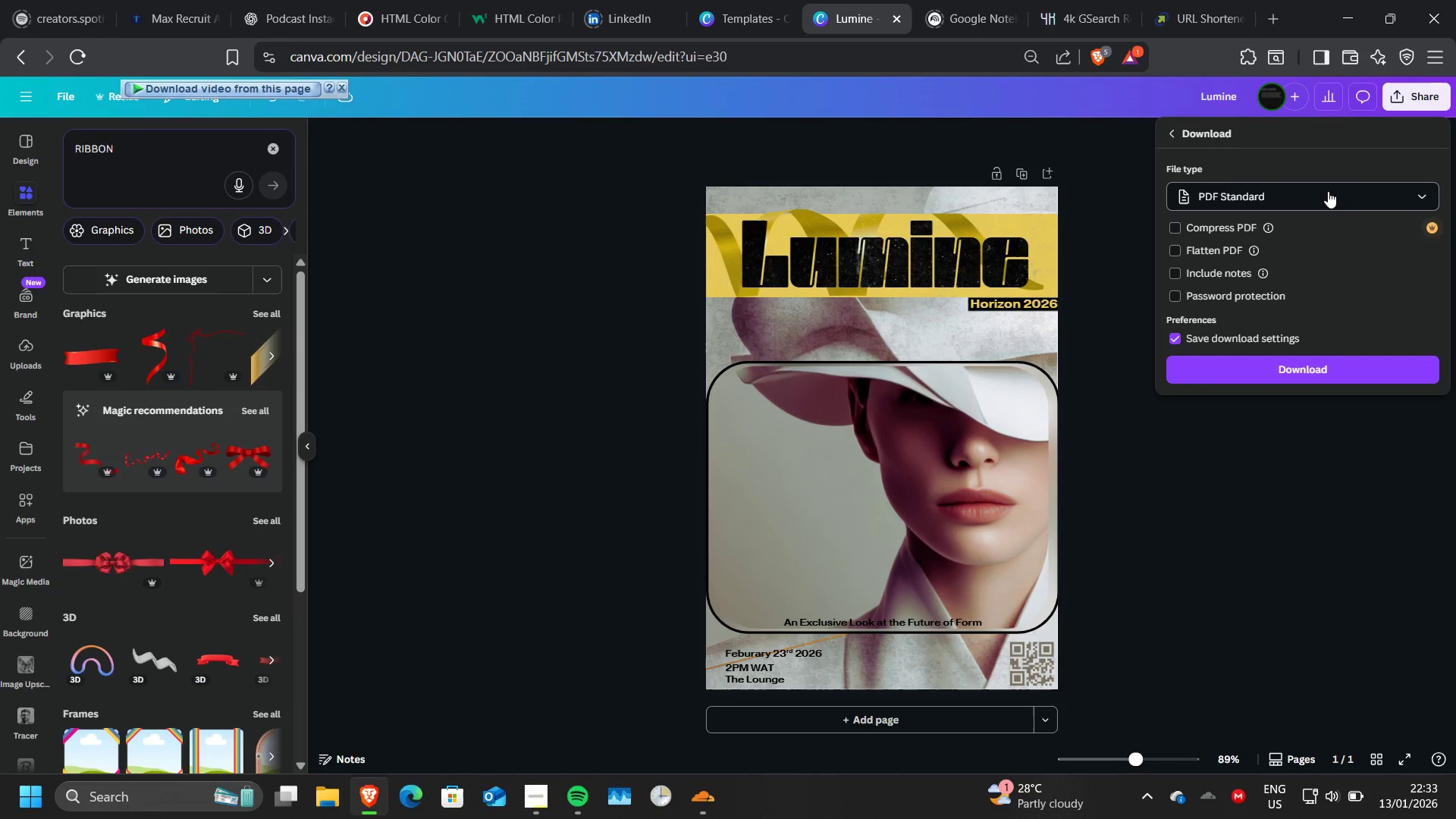 
left_click([1328, 190])
 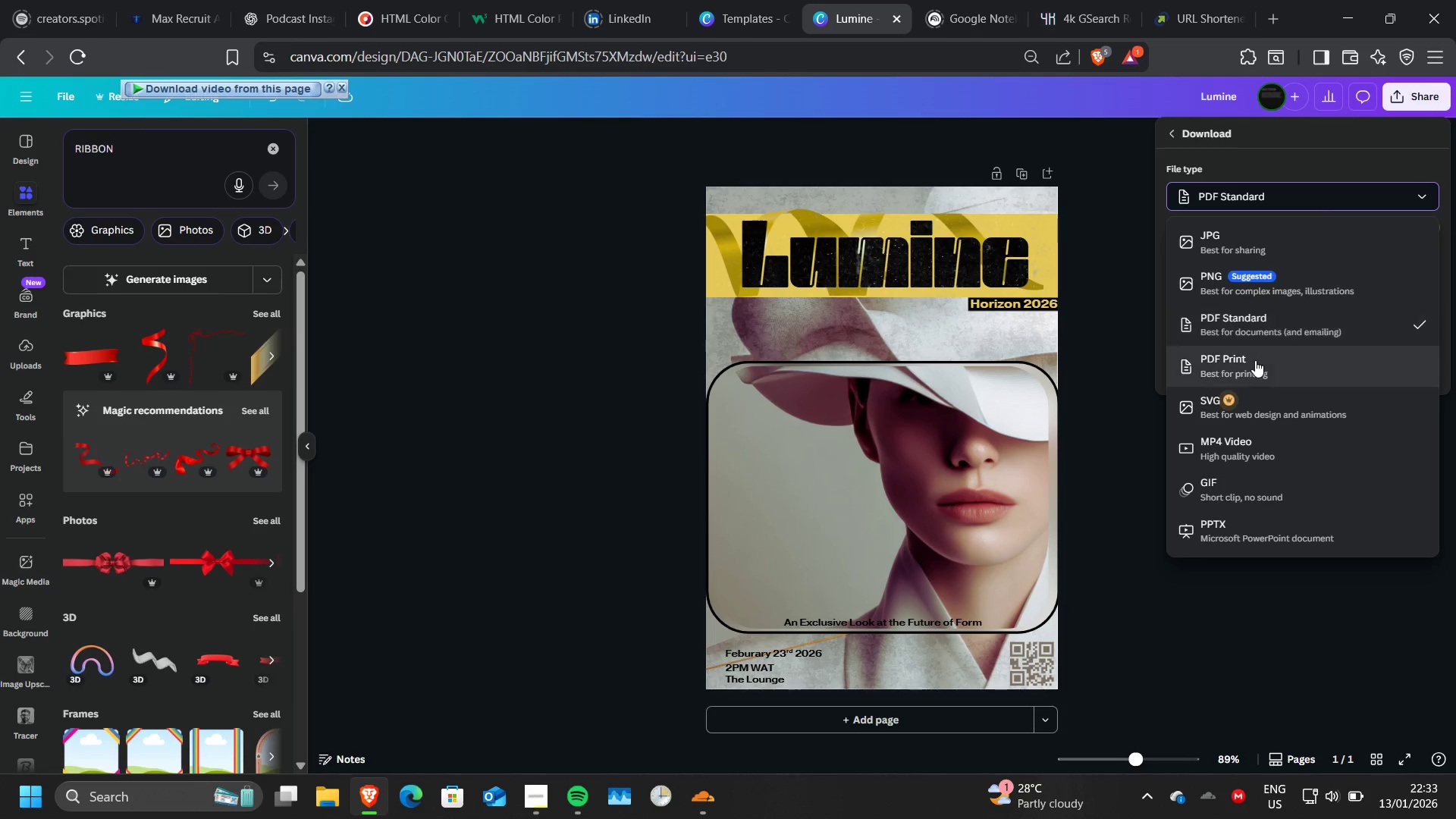 
left_click([1255, 360])
 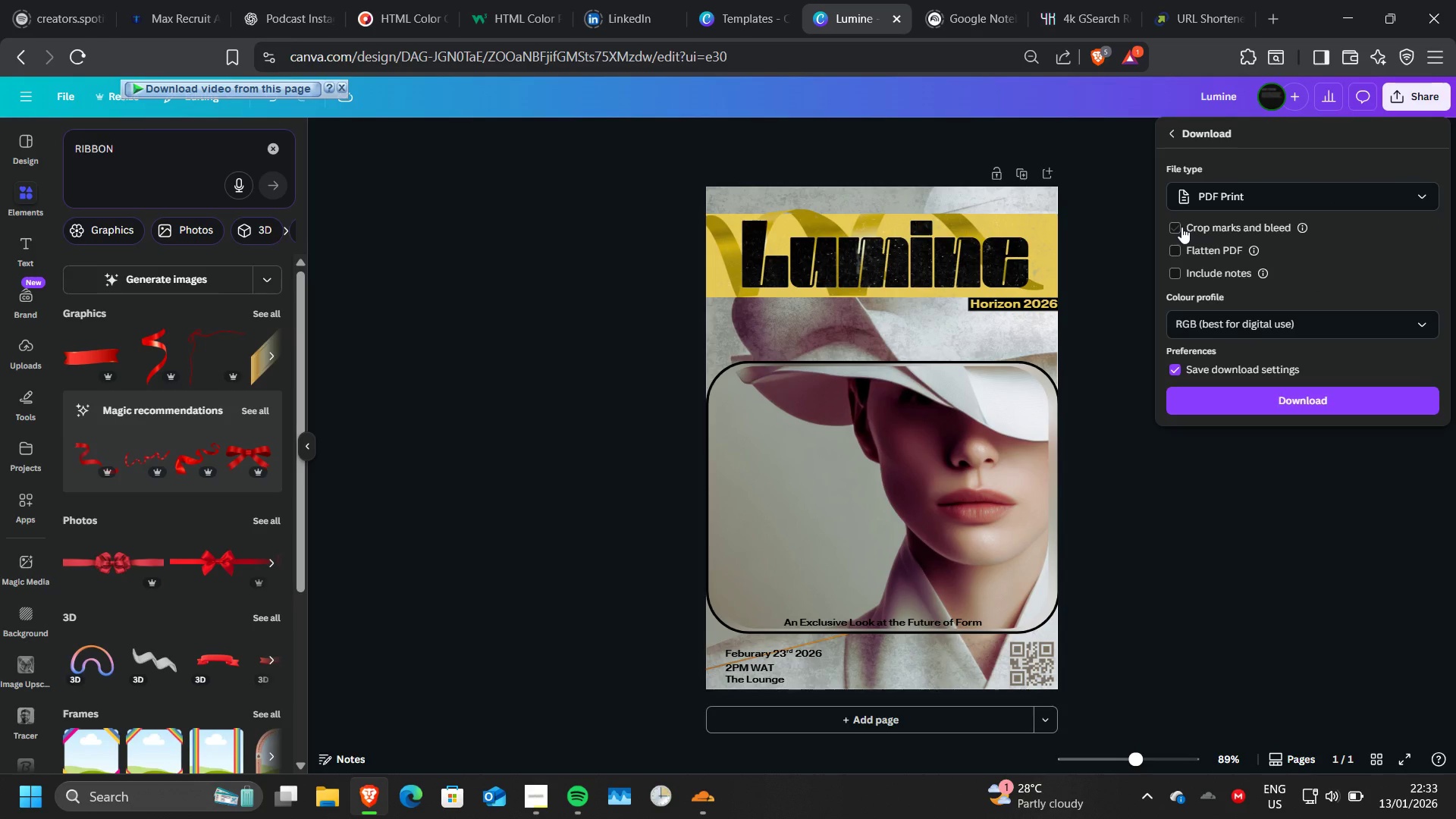 
left_click([1181, 227])
 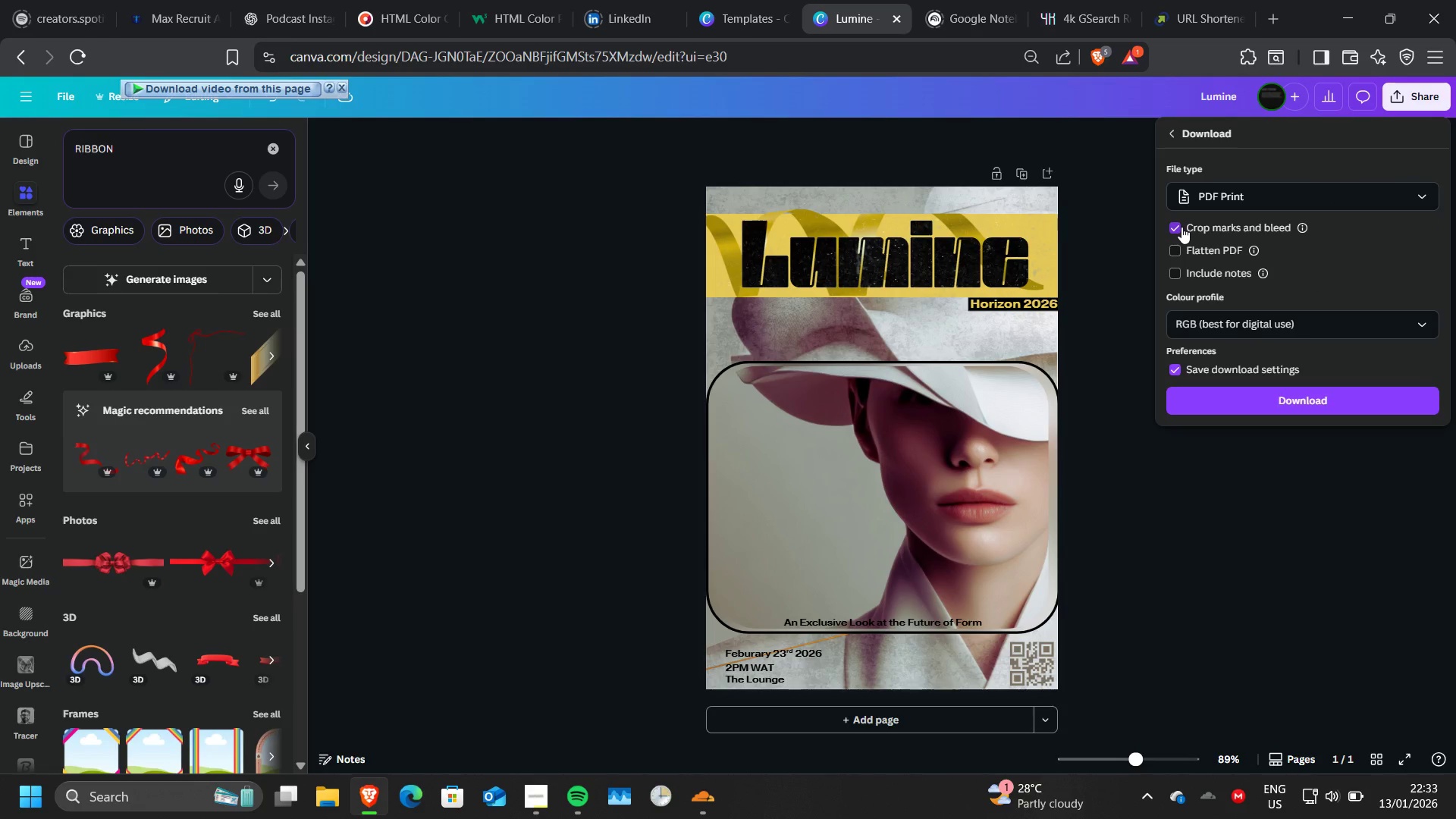 
mouse_move([1282, 240])
 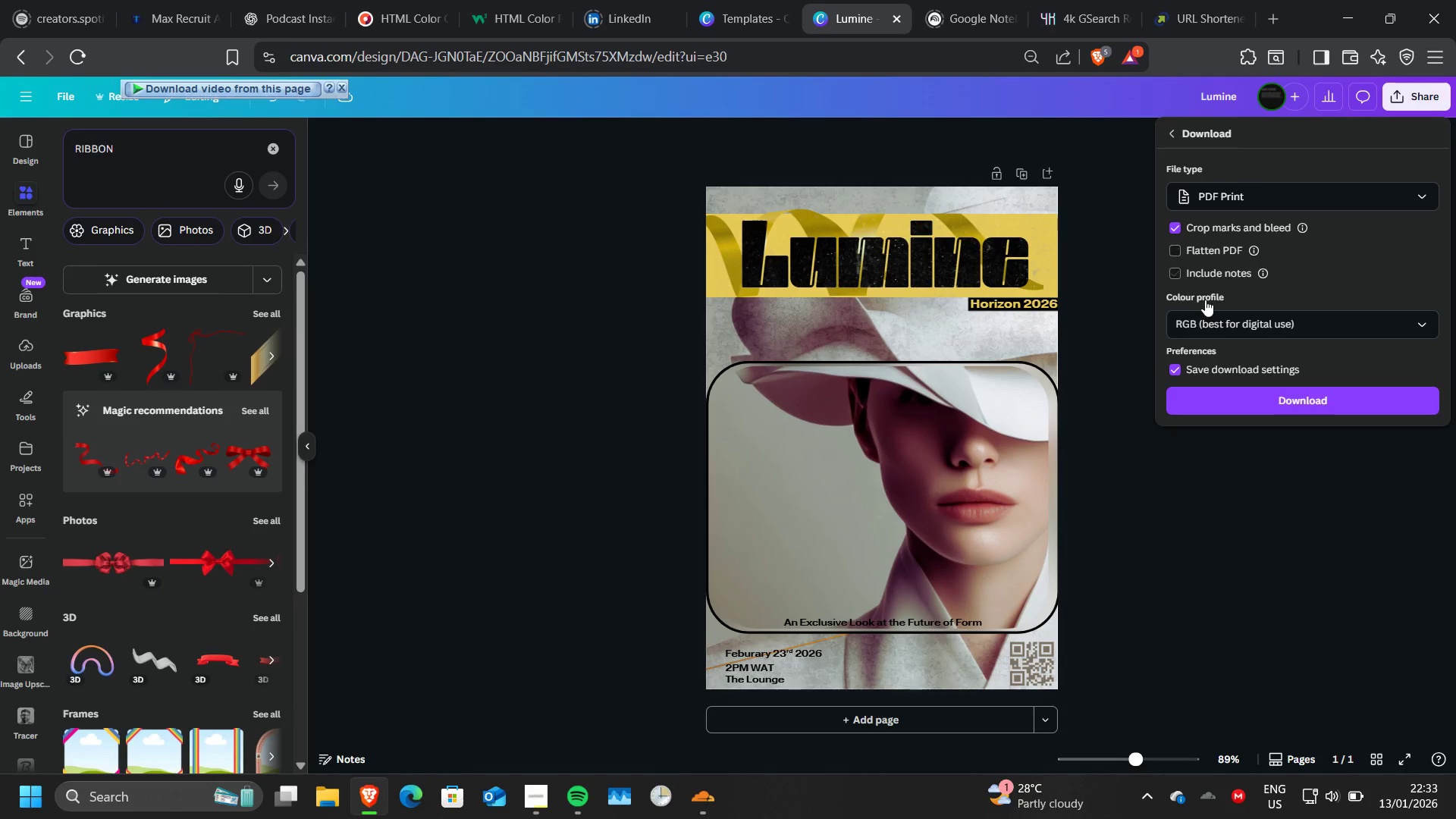 
left_click([1266, 328])
 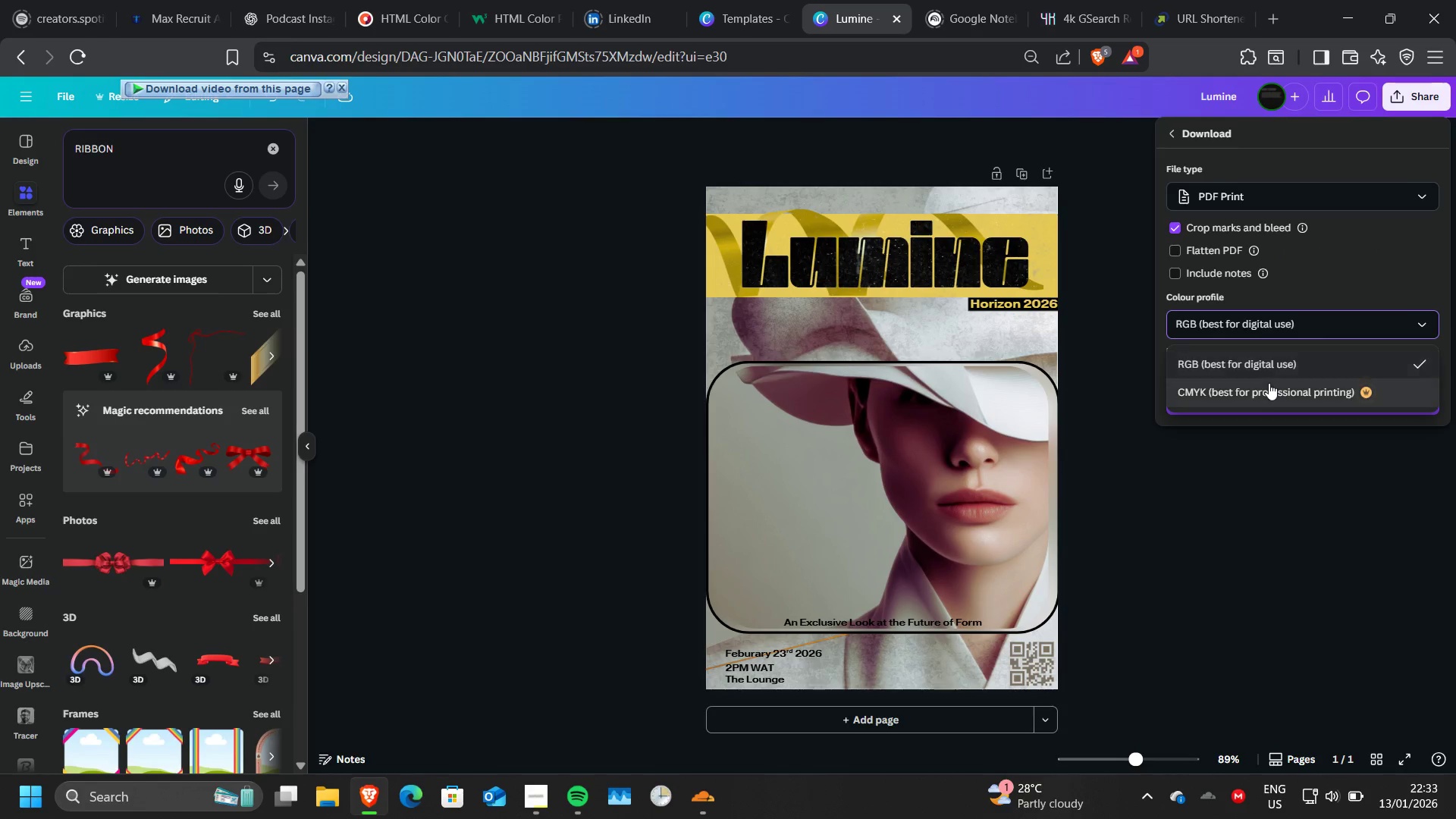 
left_click([1269, 383])
 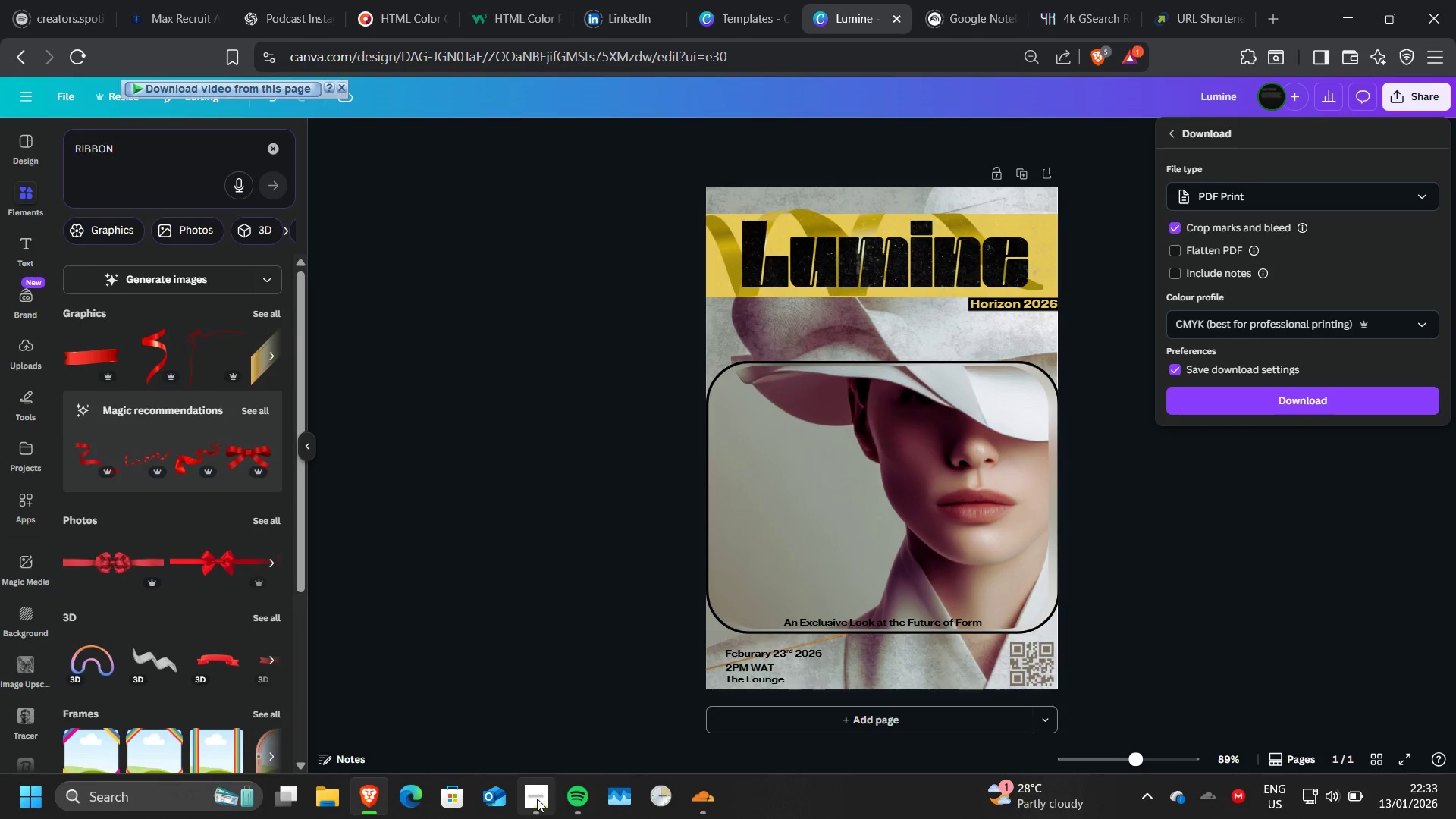 
left_click([541, 736])